 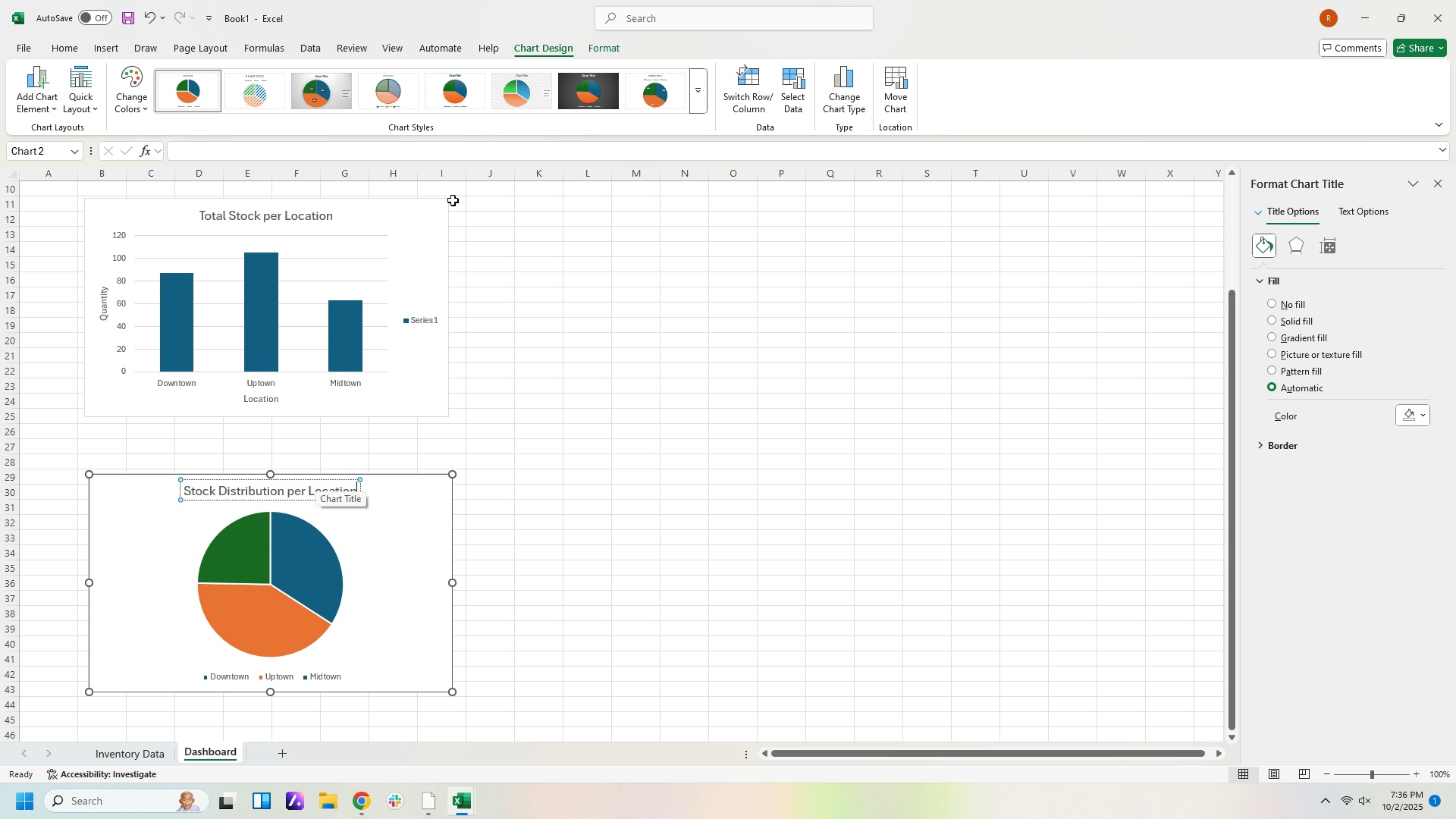 
left_click([497, 432])
 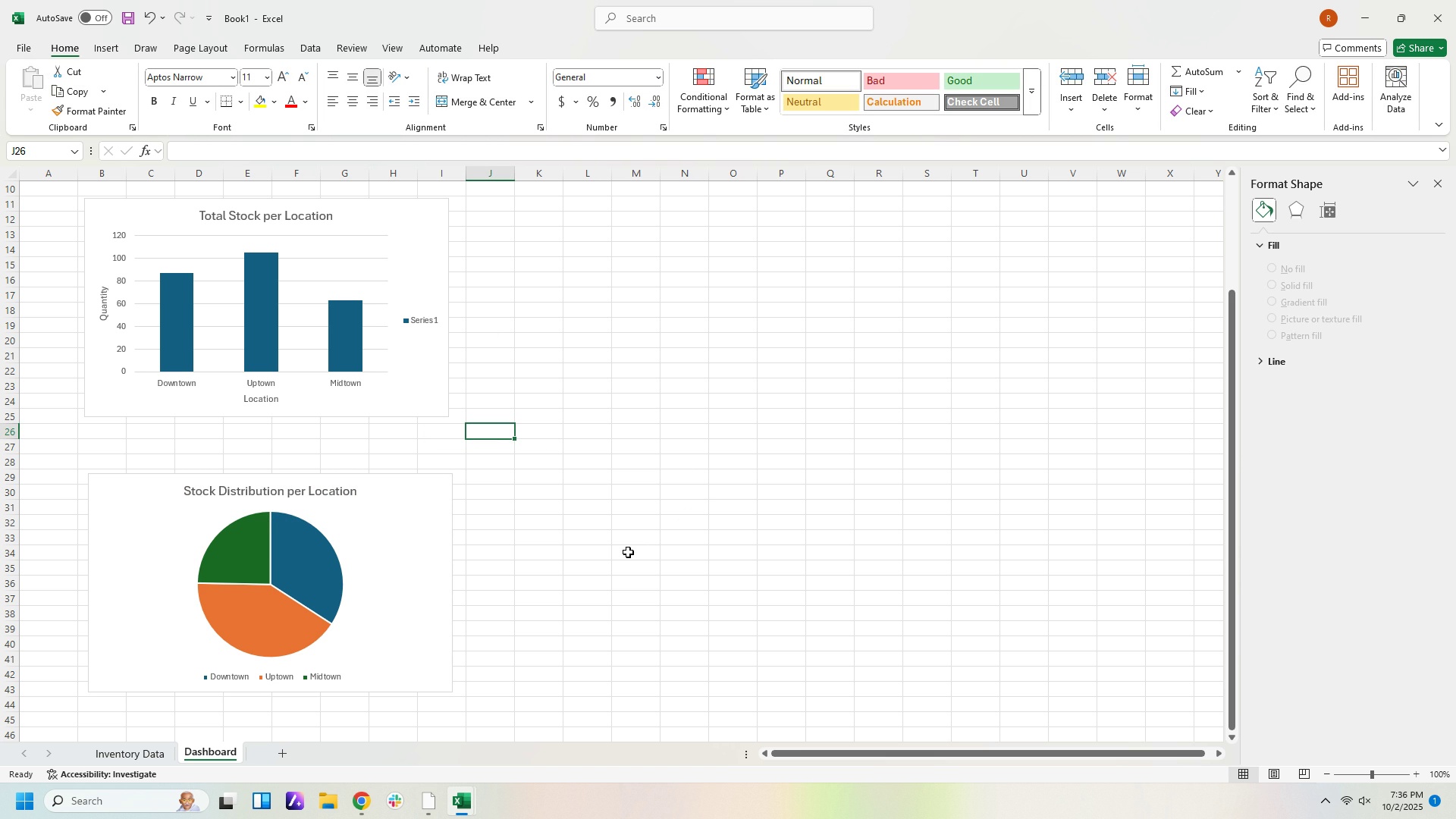 
wait(9.08)
 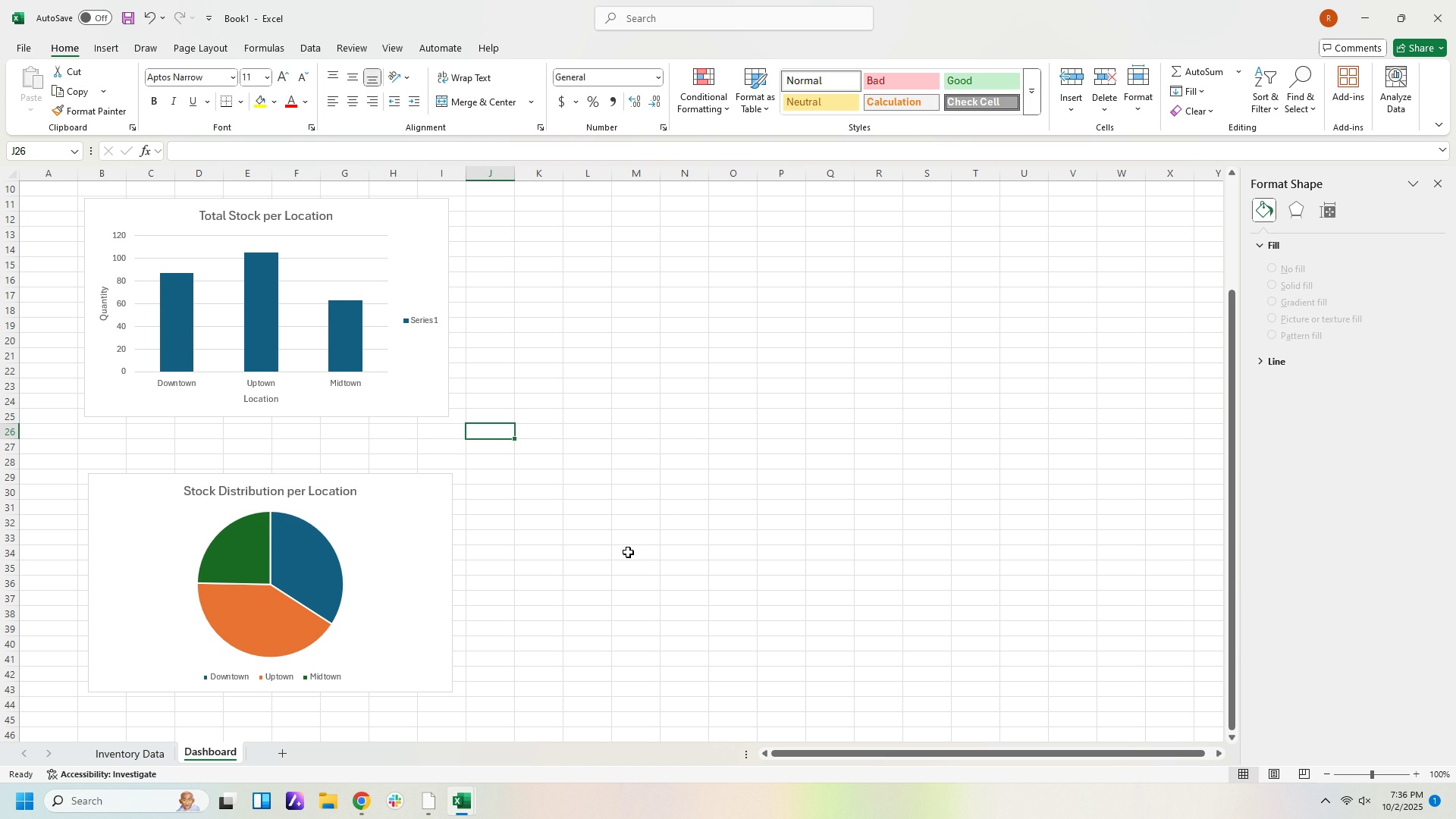 
scroll: coordinate [737, 603], scroll_direction: down, amount: 4.0
 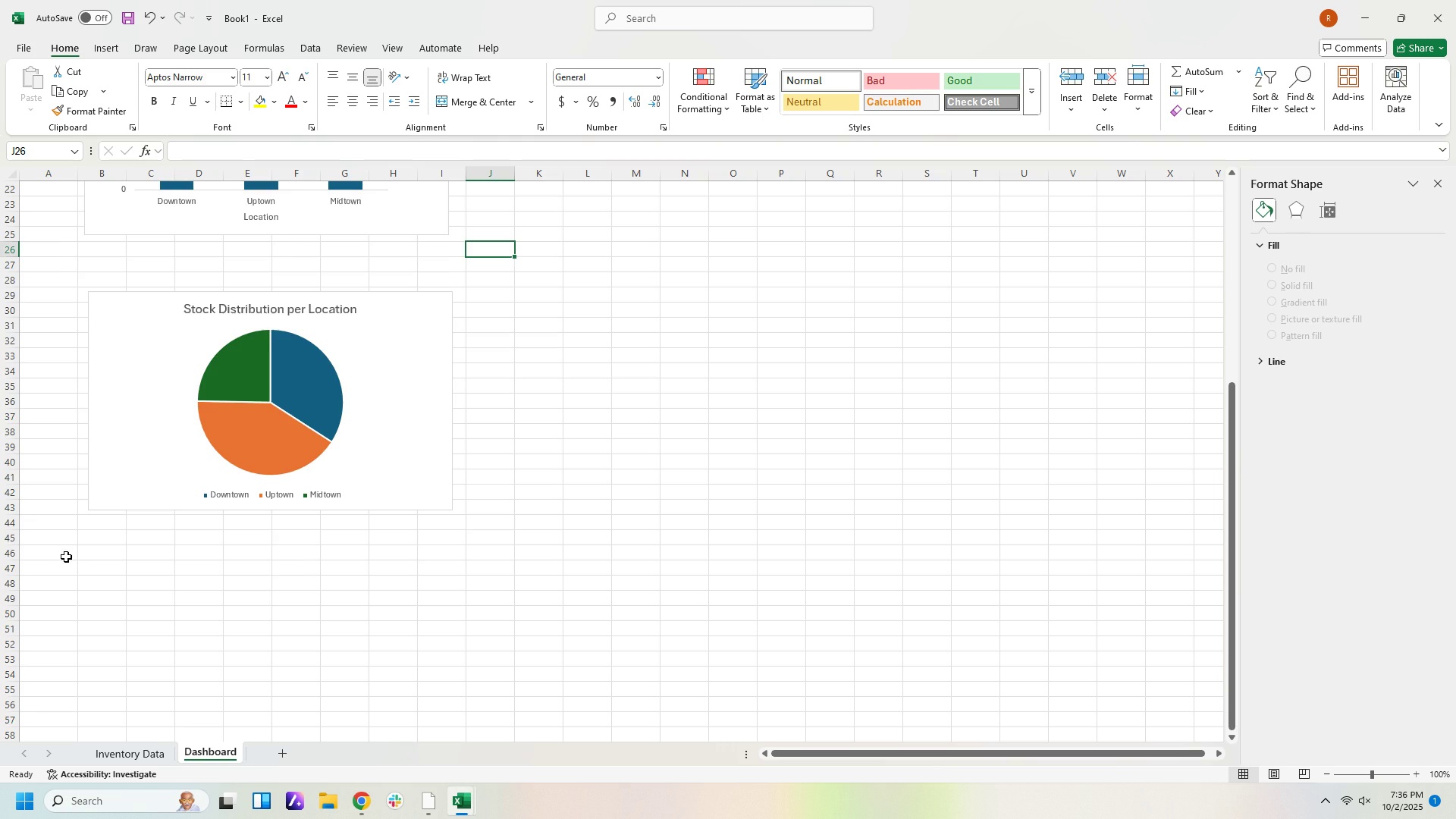 
scroll: coordinate [202, 544], scroll_direction: up, amount: 6.0
 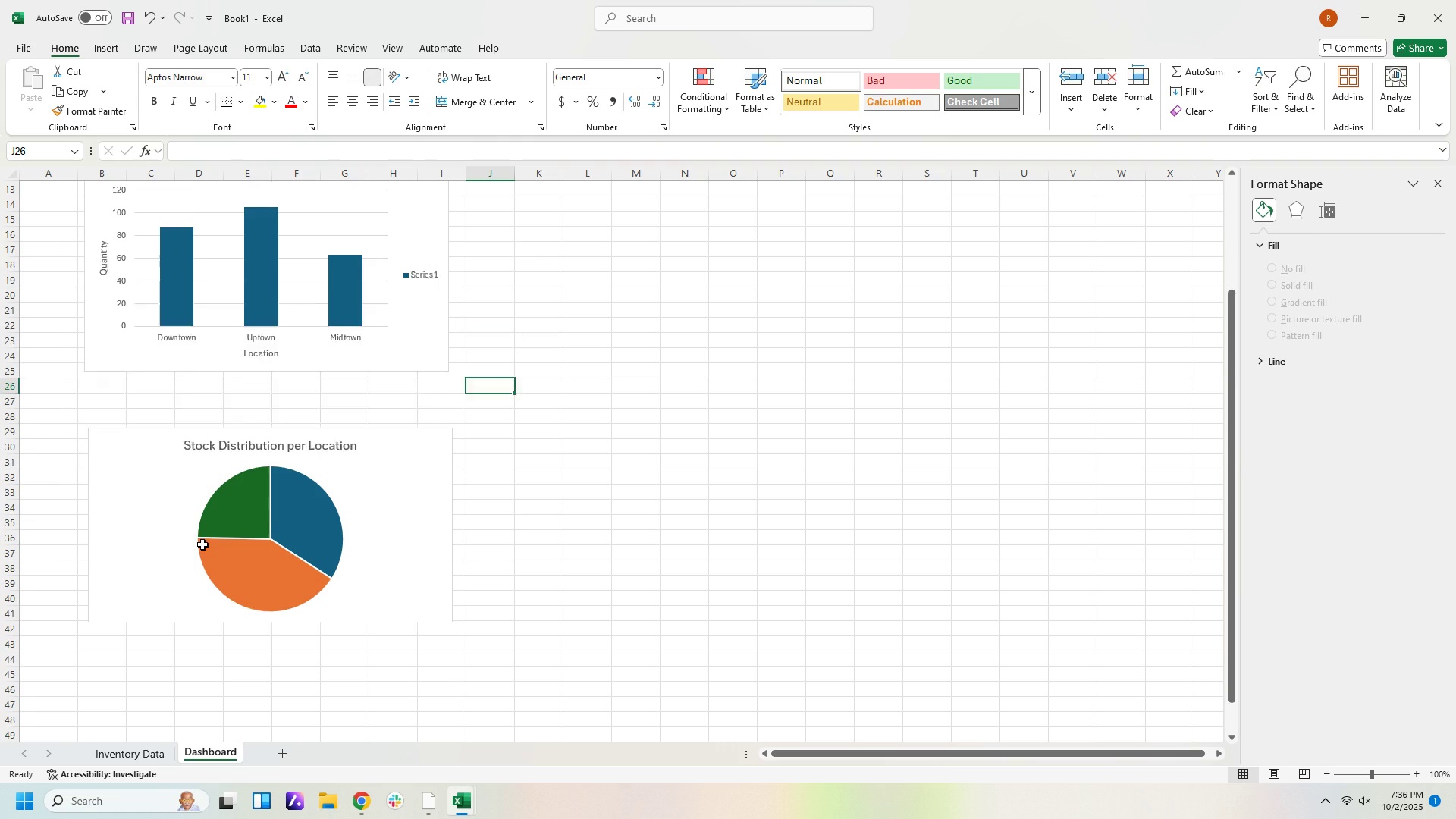 
scroll: coordinate [202, 544], scroll_direction: down, amount: 4.0
 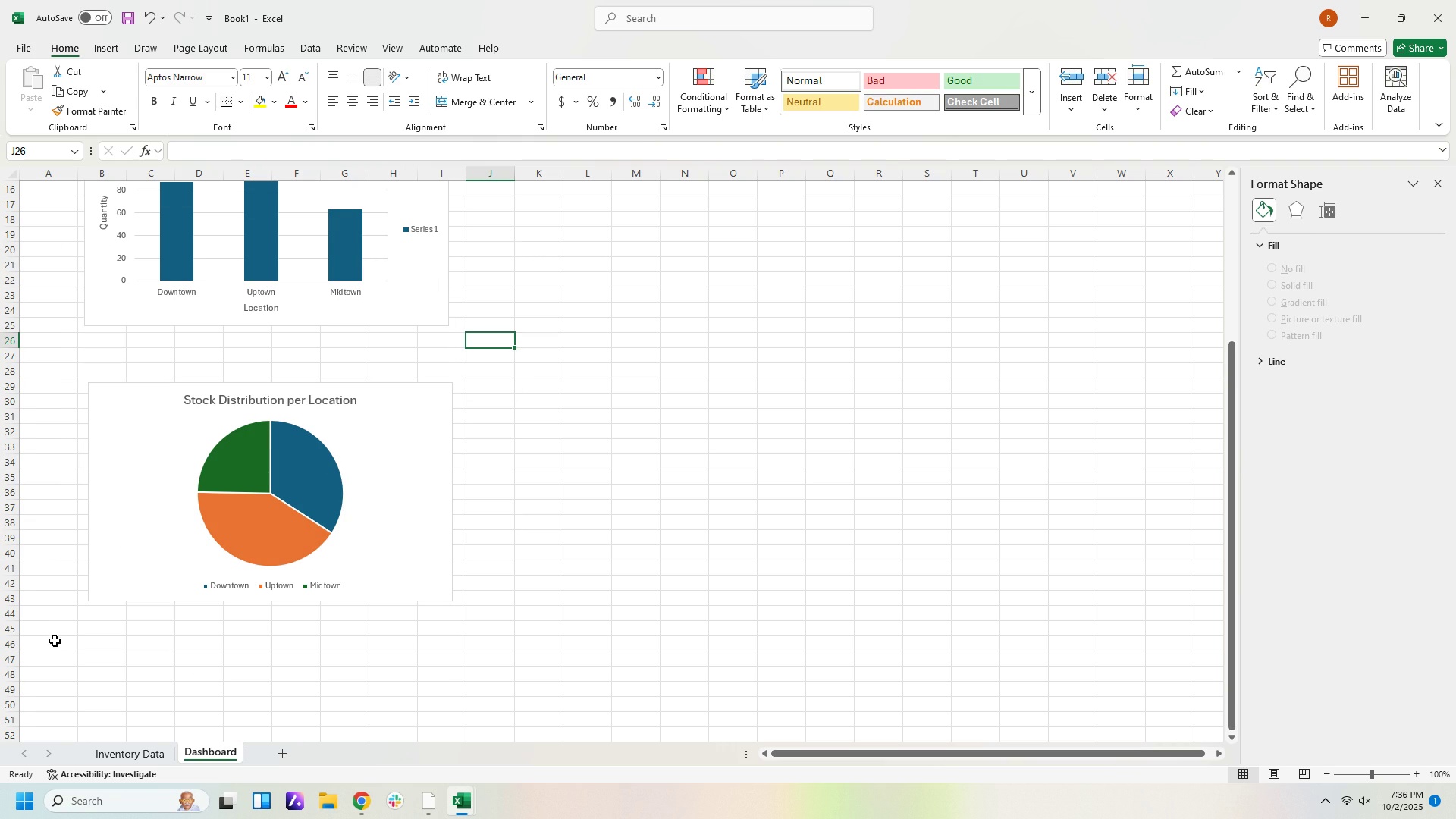 
left_click([55, 642])
 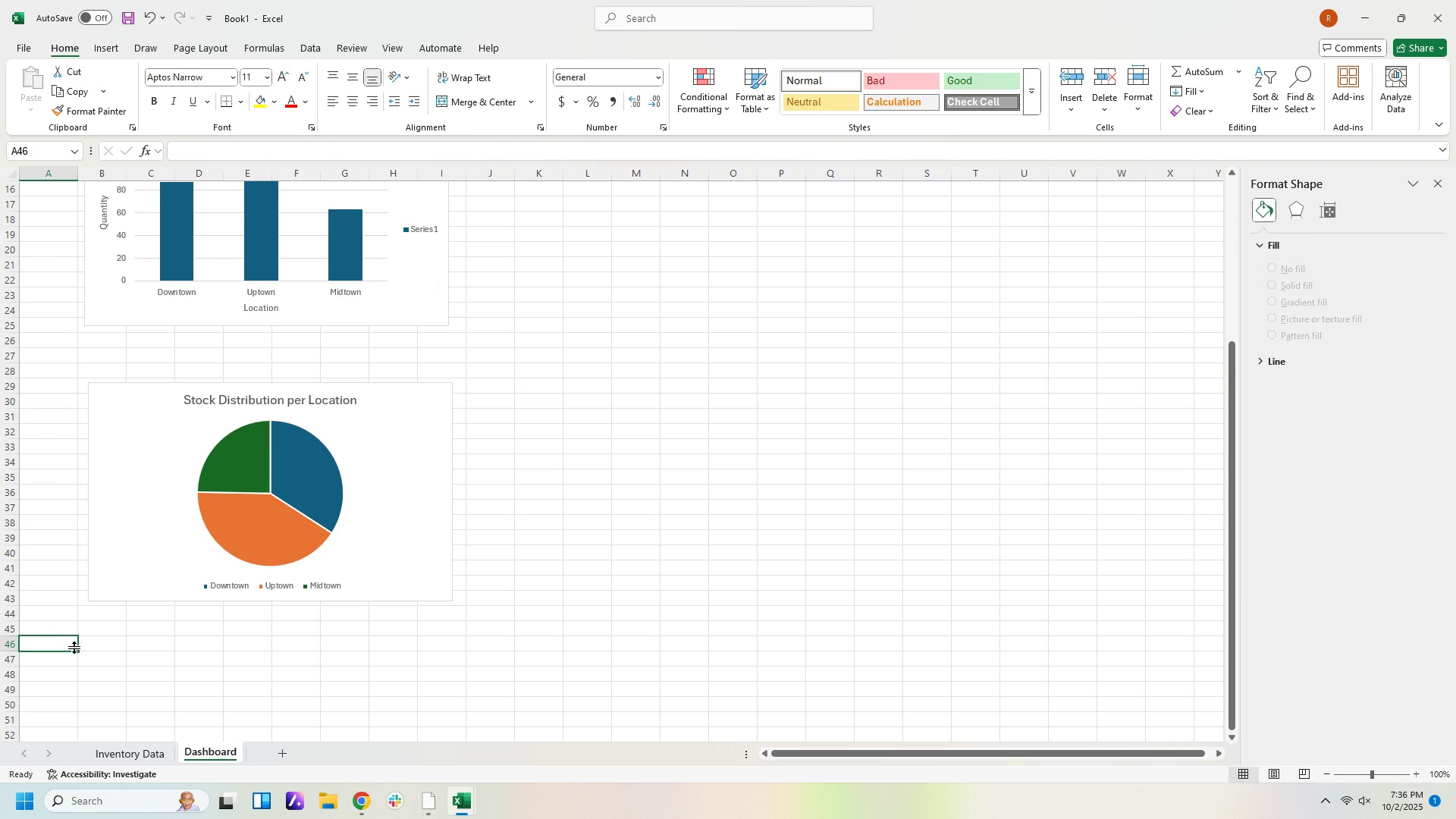 
type(Assumptop)
key(Backspace)
key(Backspace)
type(ionsL)